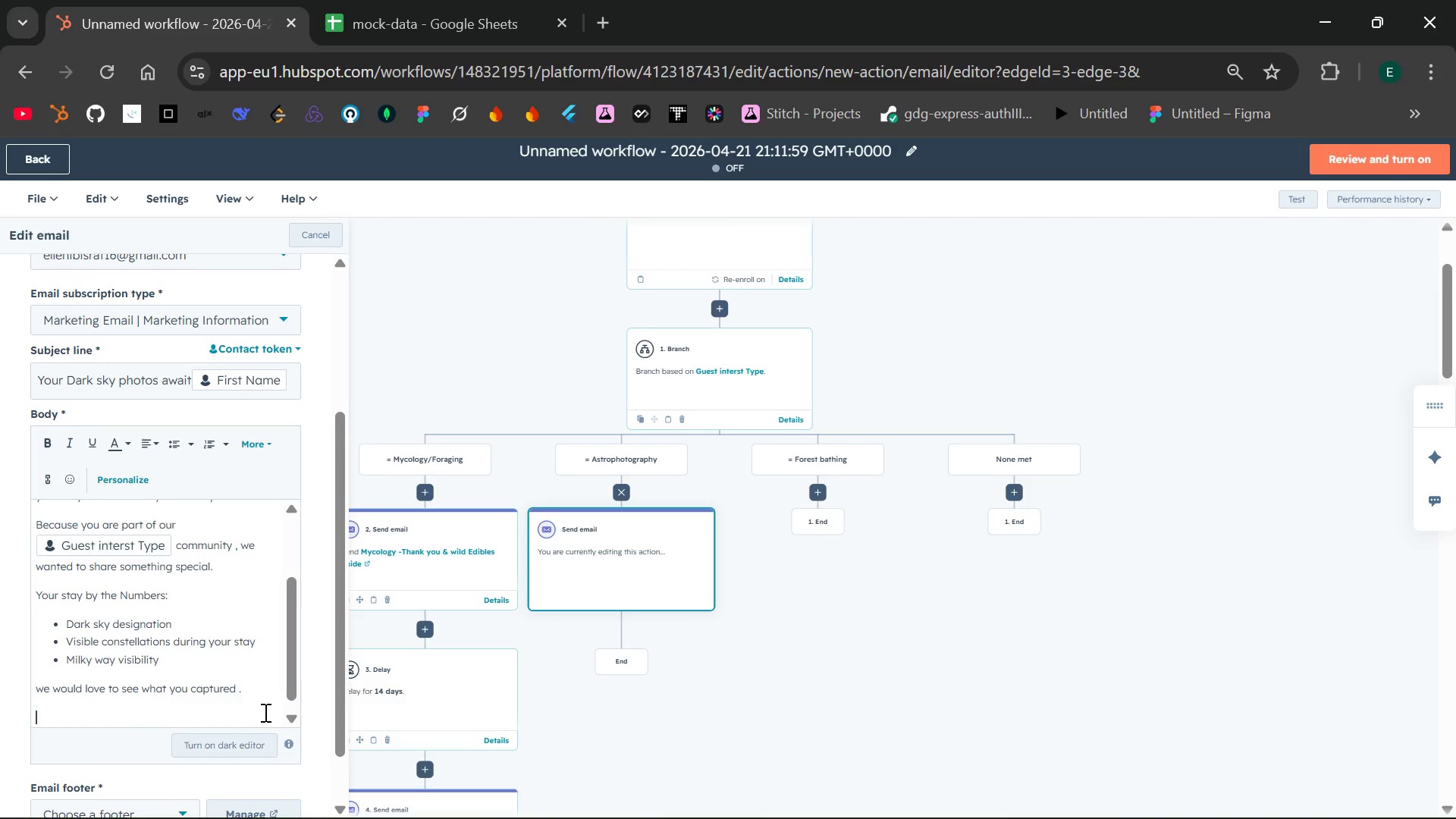 
wait(11.45)
 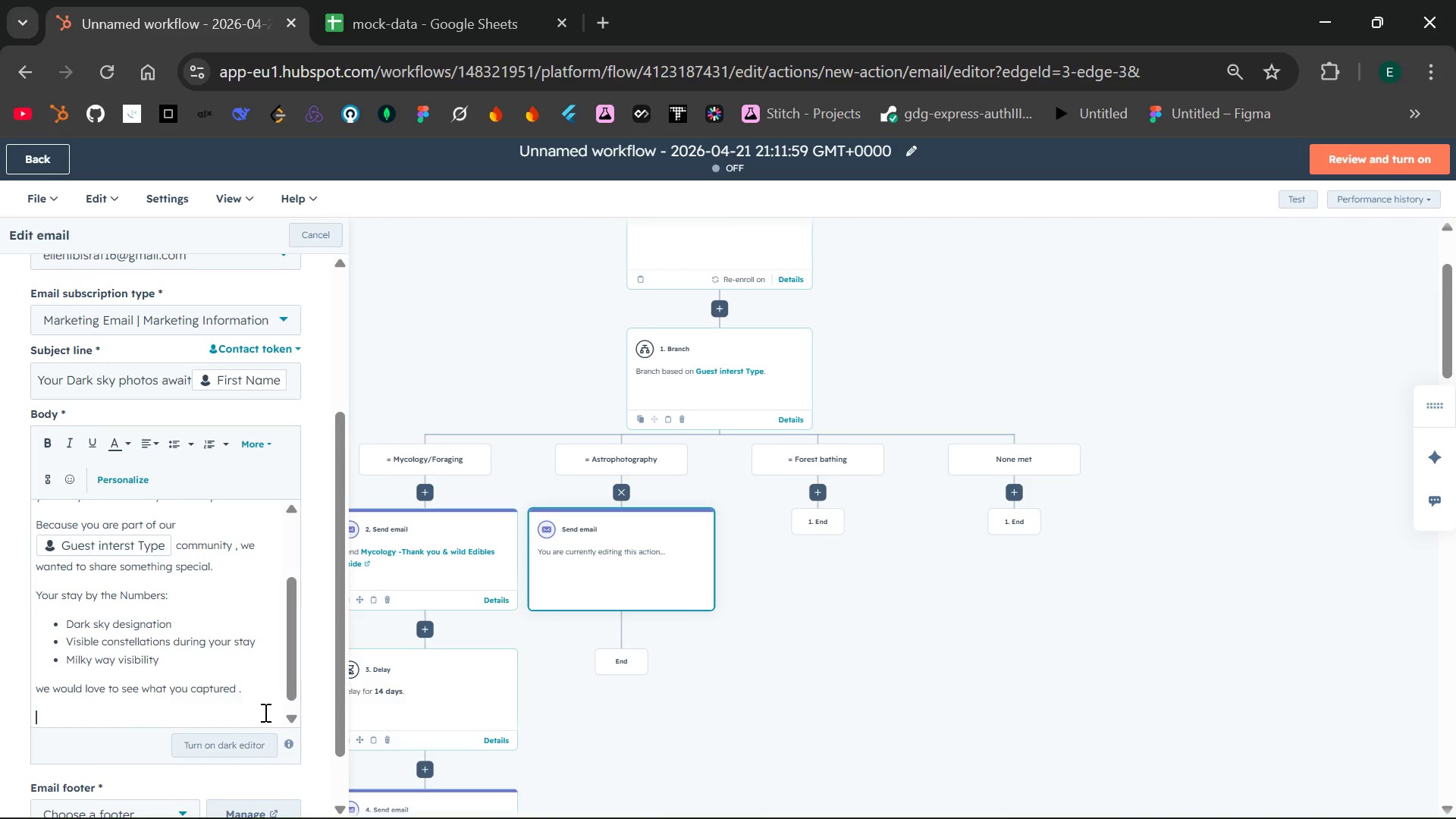 
type(clear skies,)
 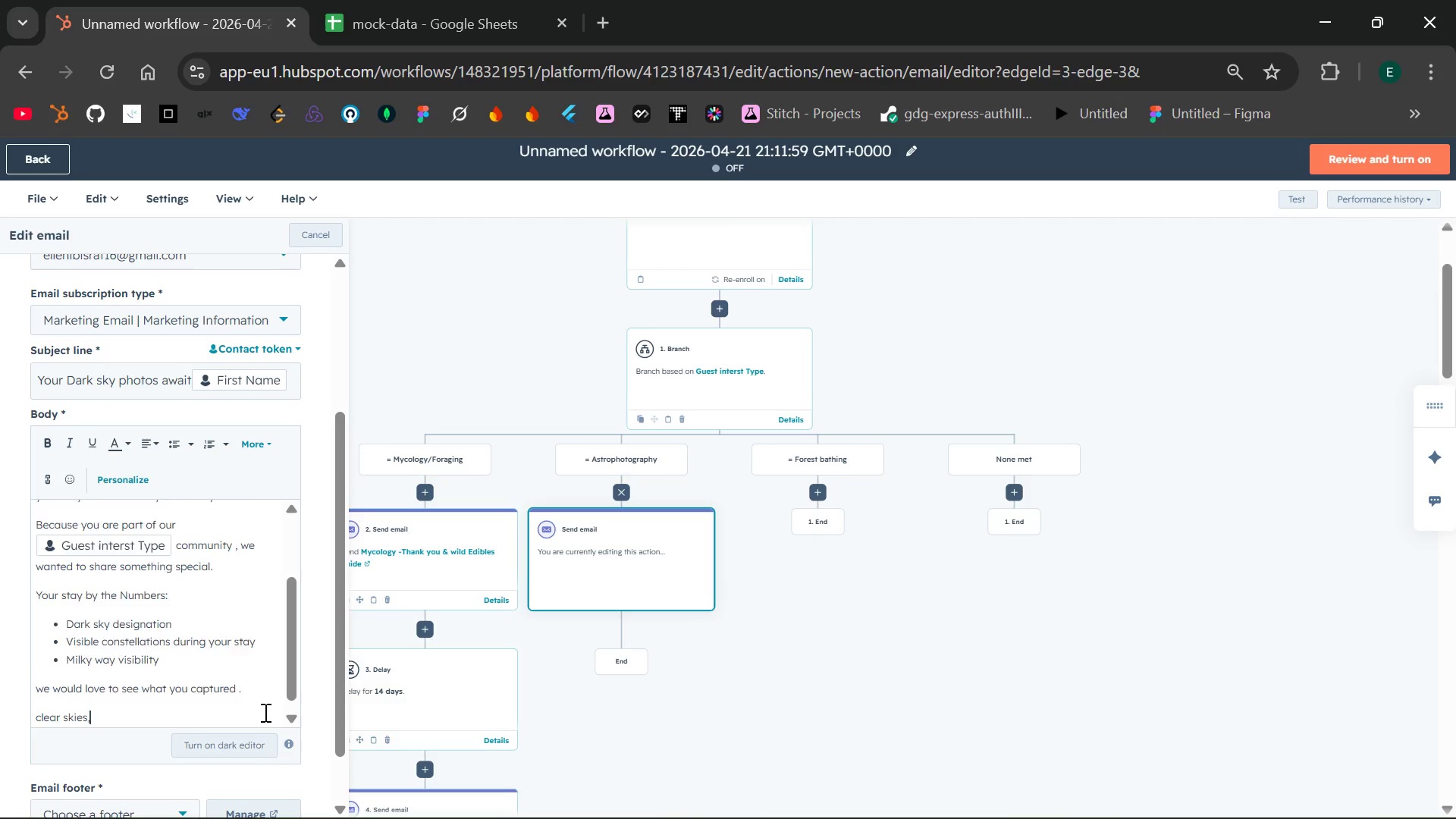 
key(Enter)
 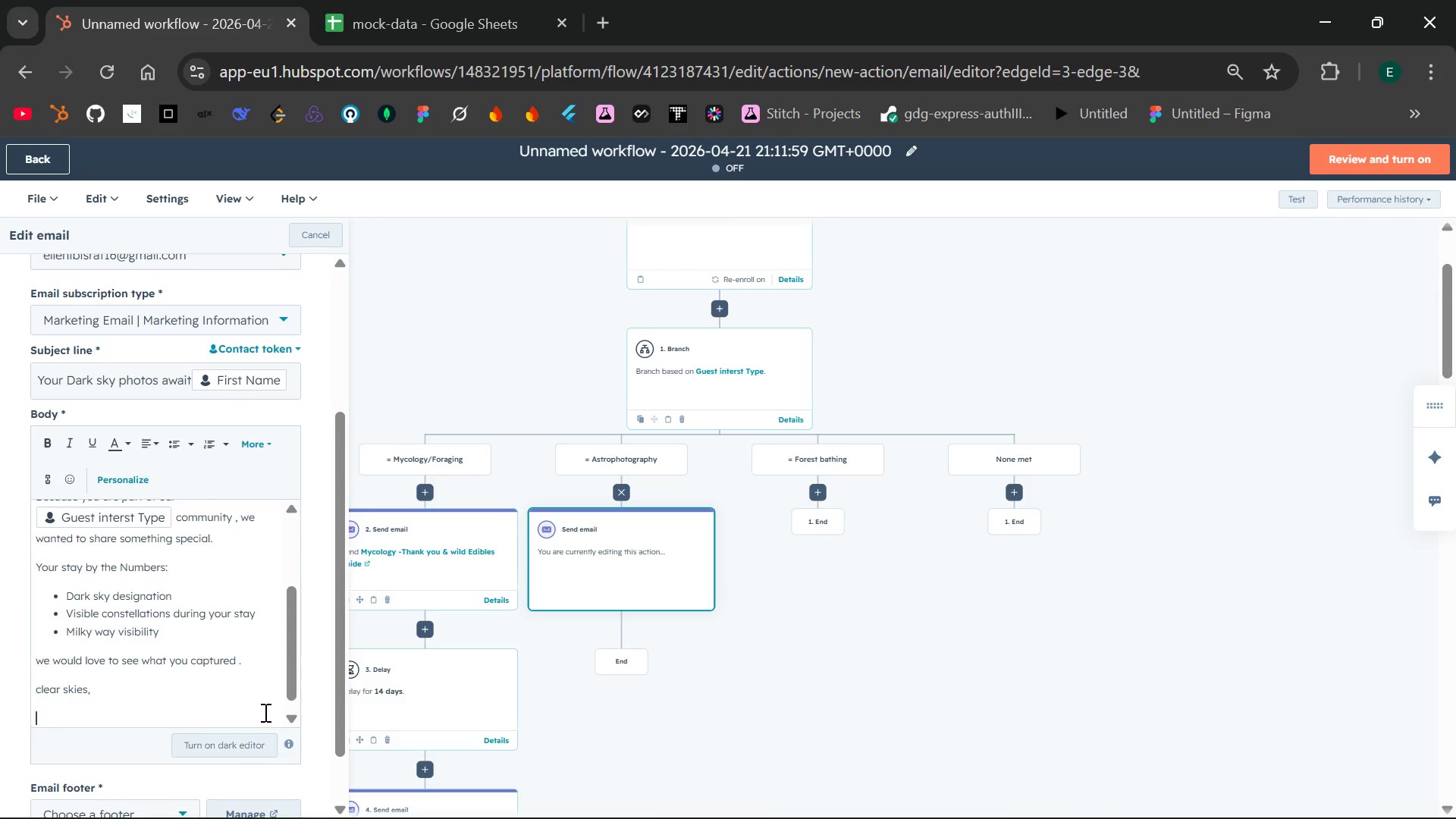 
type(The Celestial Yurts te)
key(Backspace)
key(Backspace)
type(Tem)
key(Backspace)
type(am)
 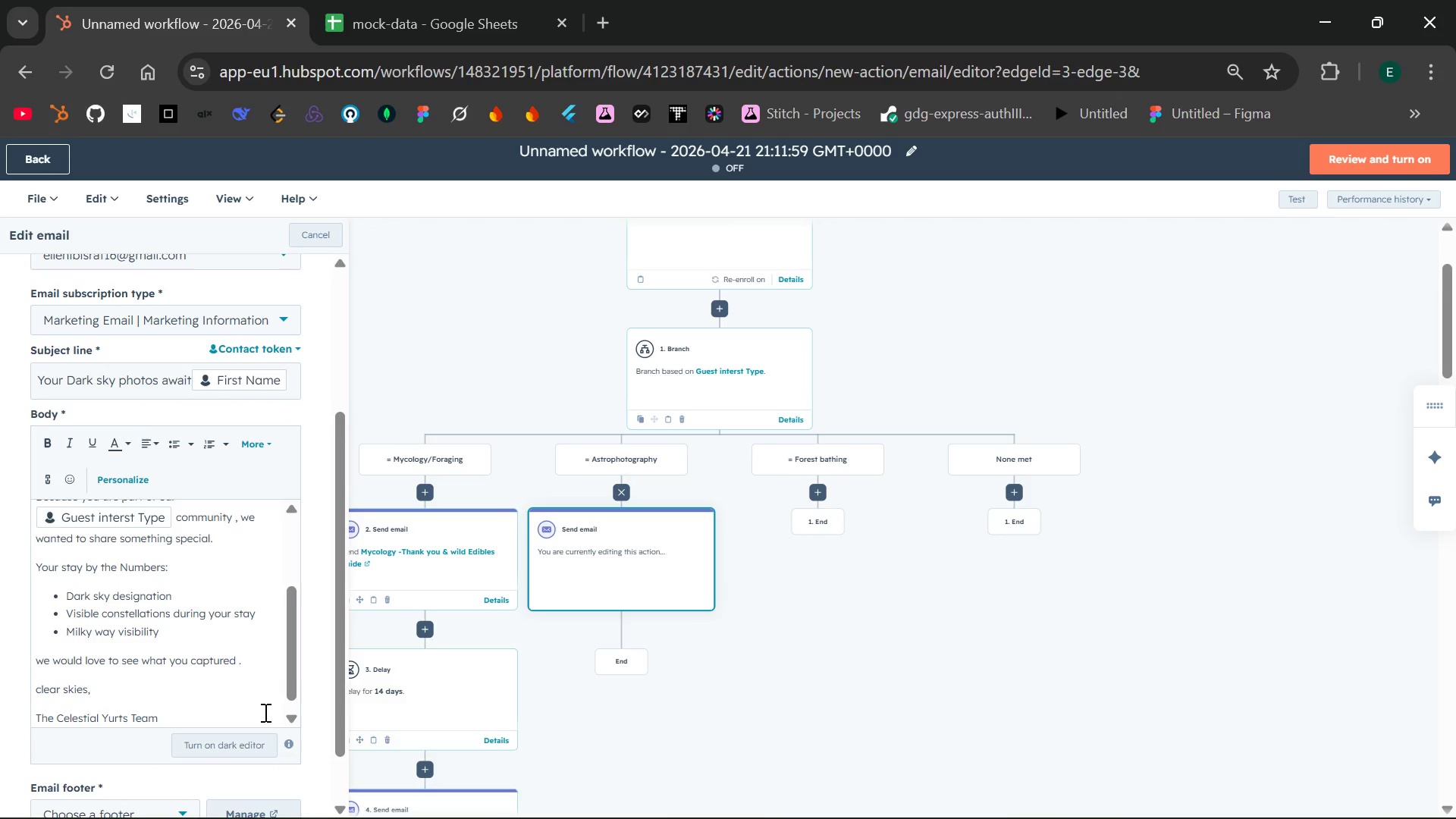 
key(Enter)
 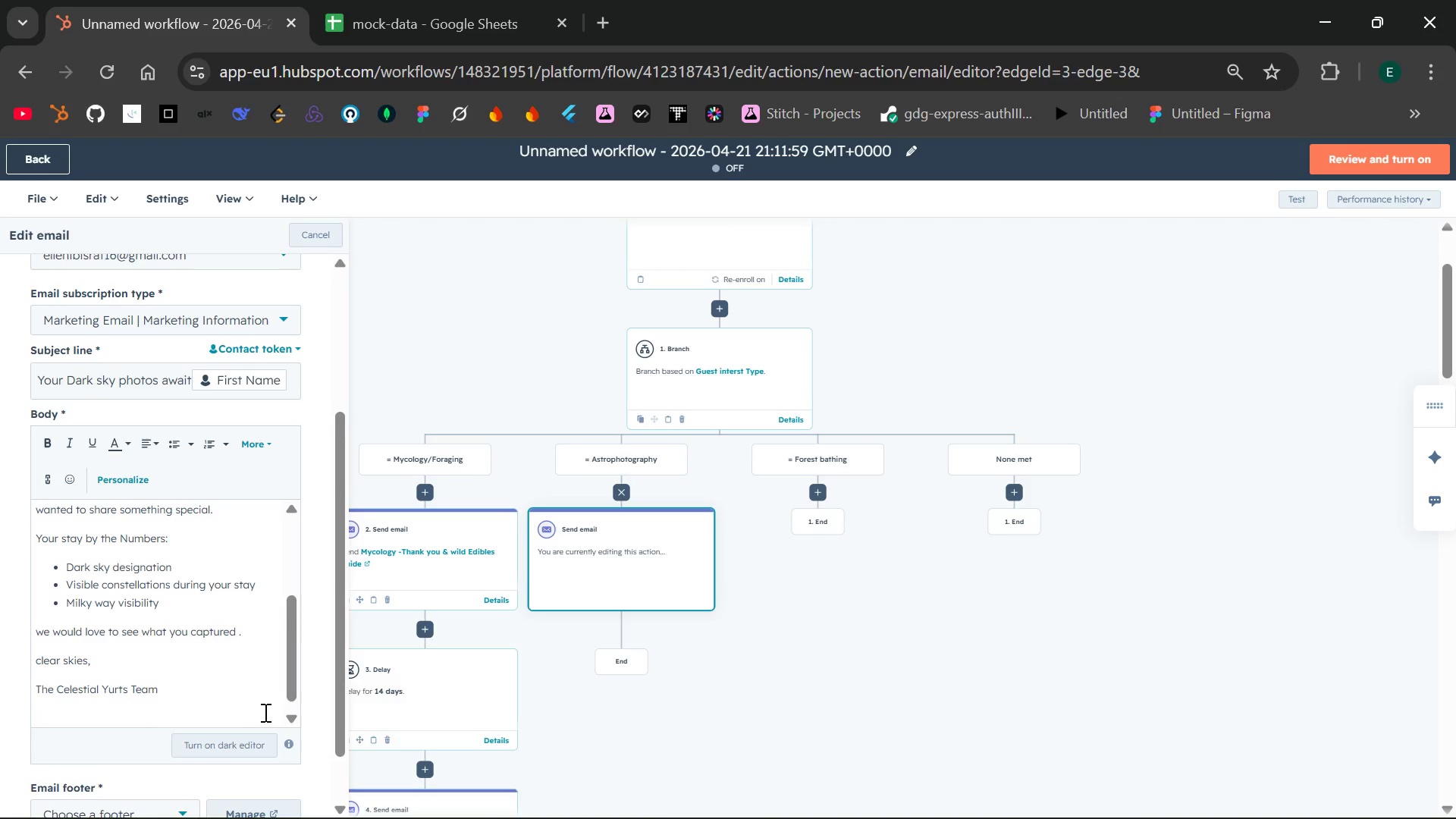 
wait(5.06)
 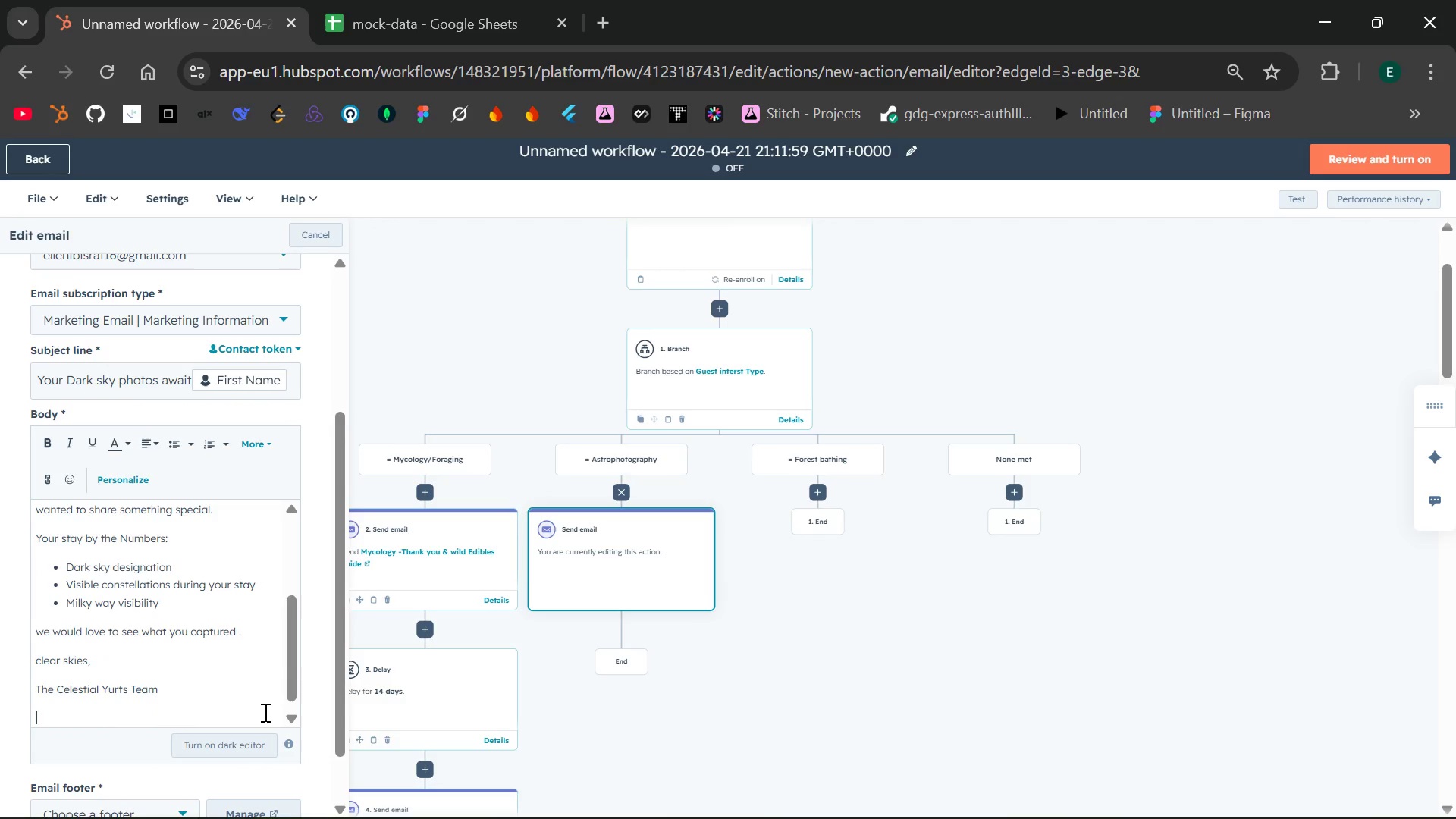 
type(your are recev)
key(Backspace)
type(iving this becaus )
key(Backspace)
type(e you stayed with us.)
 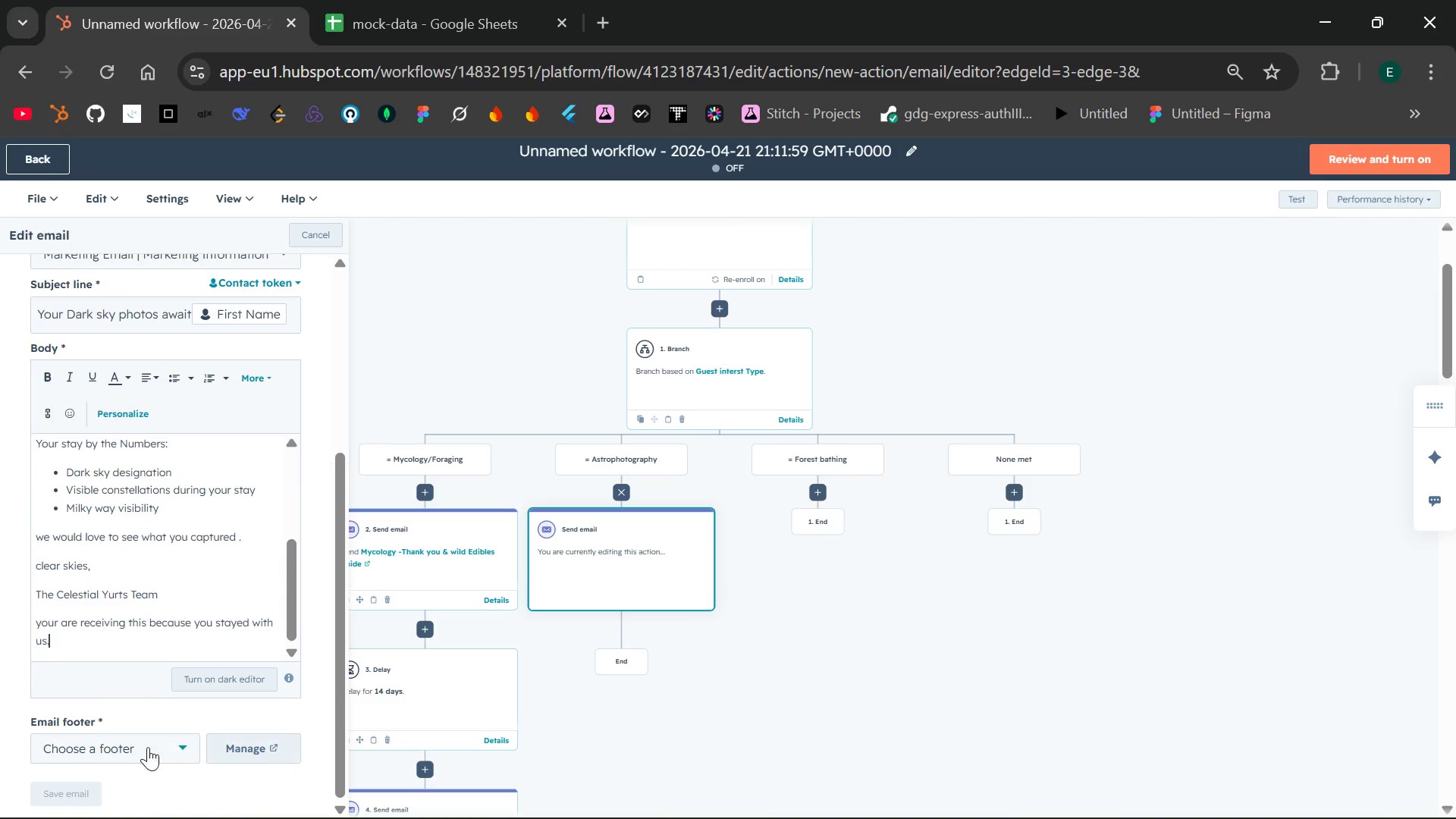 
left_click([173, 761])
 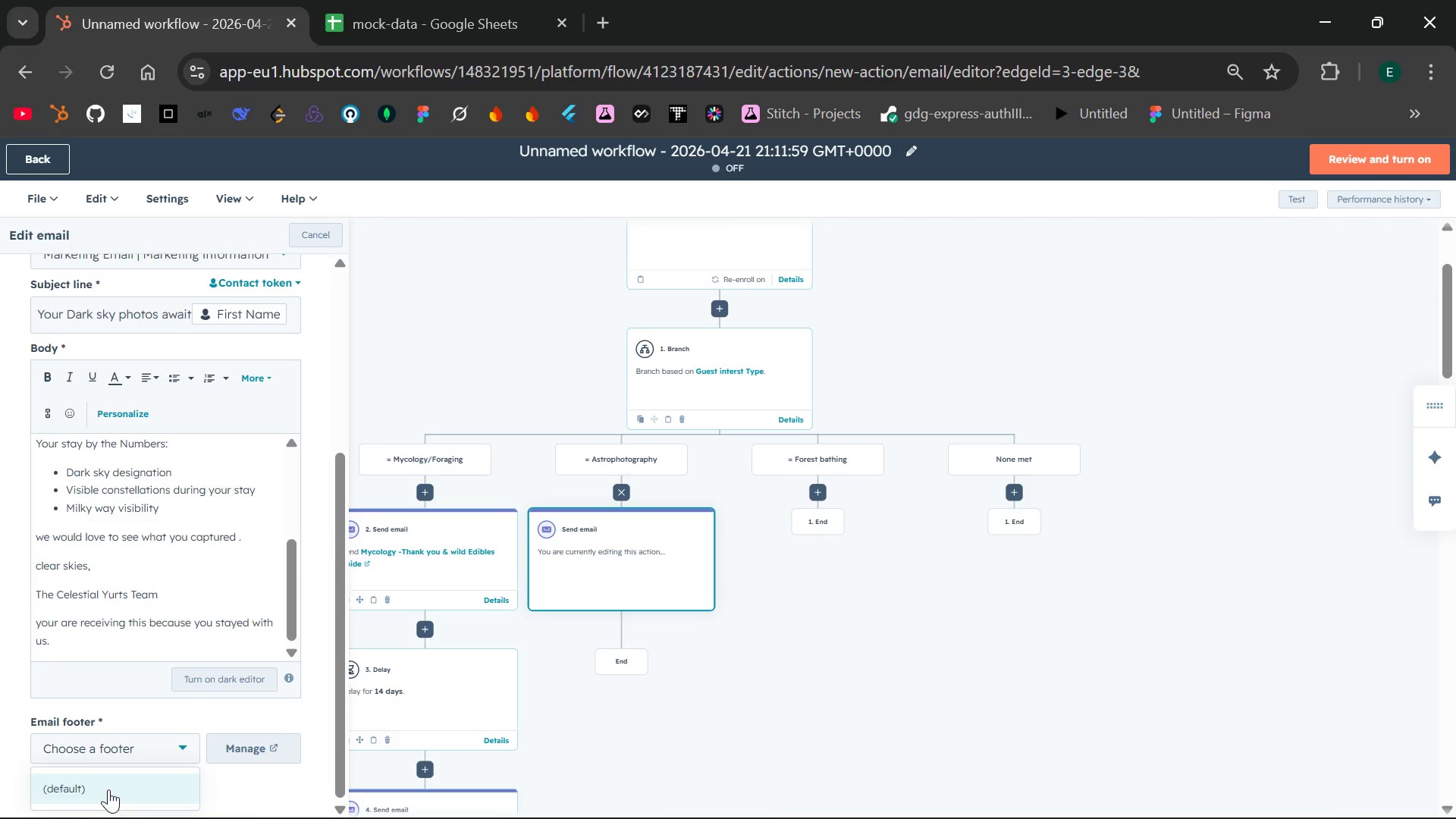 
left_click([108, 789])
 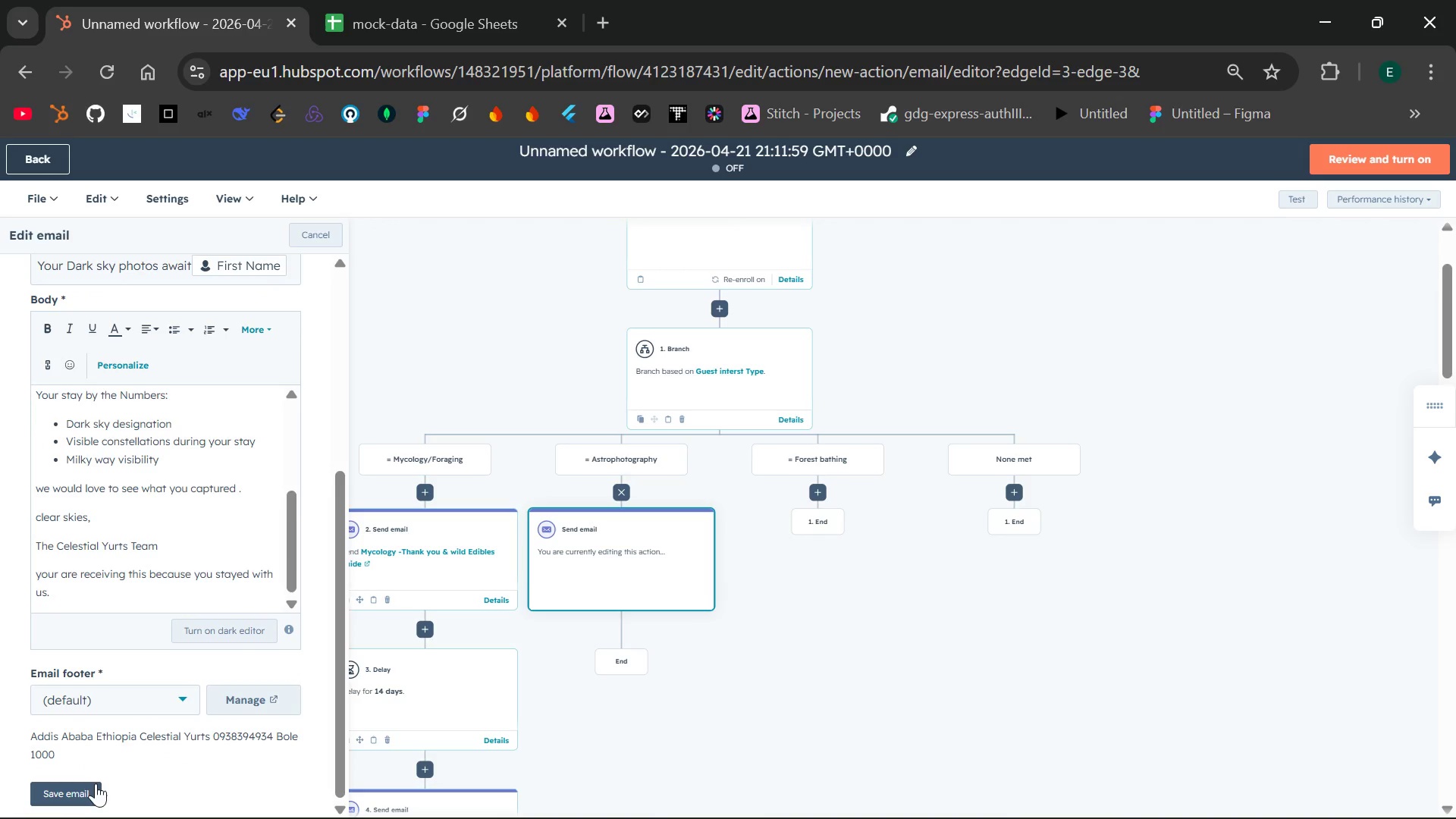 
left_click([64, 789])
 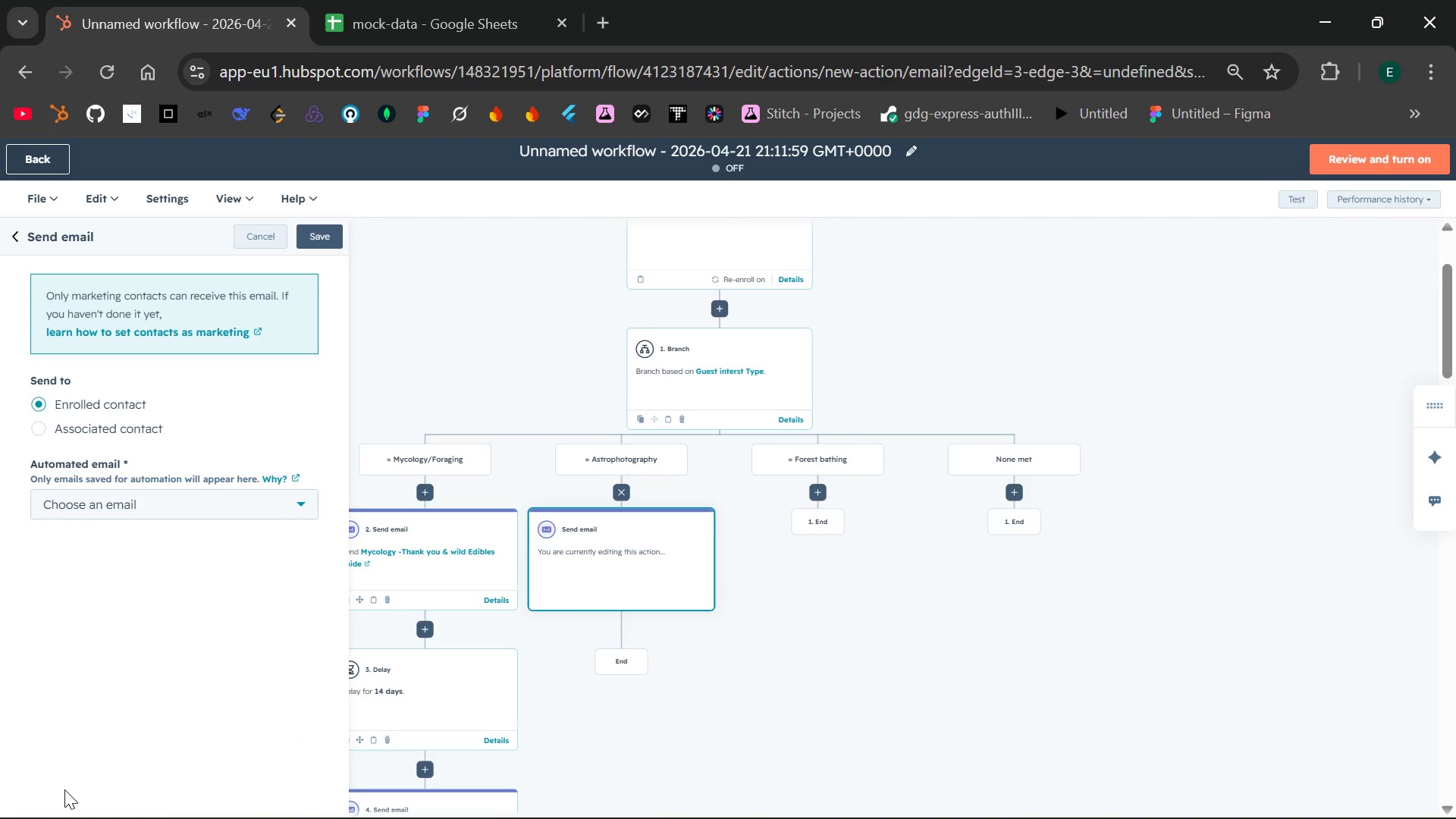 
wait(6.22)
 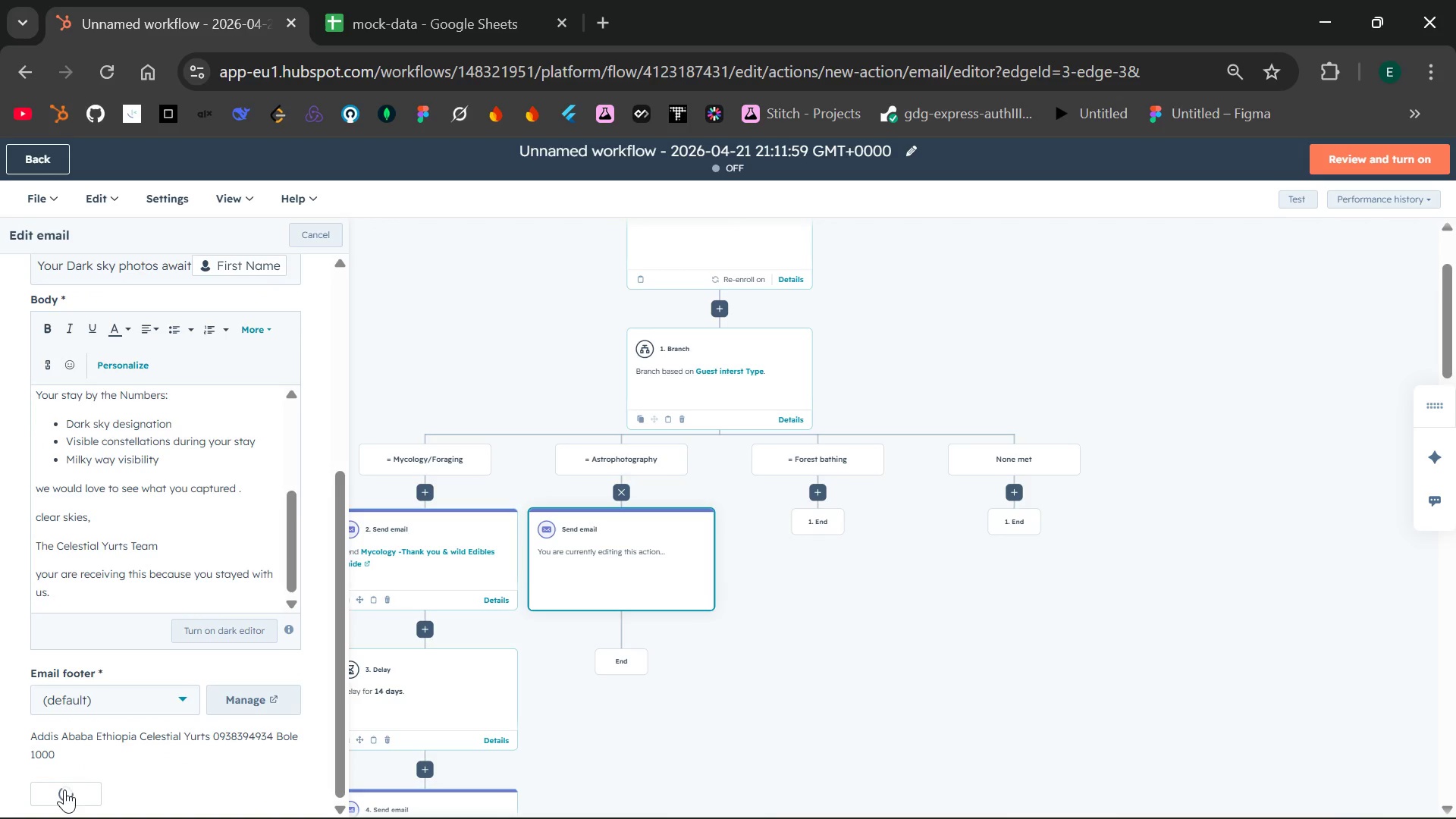 
left_click([247, 499])
 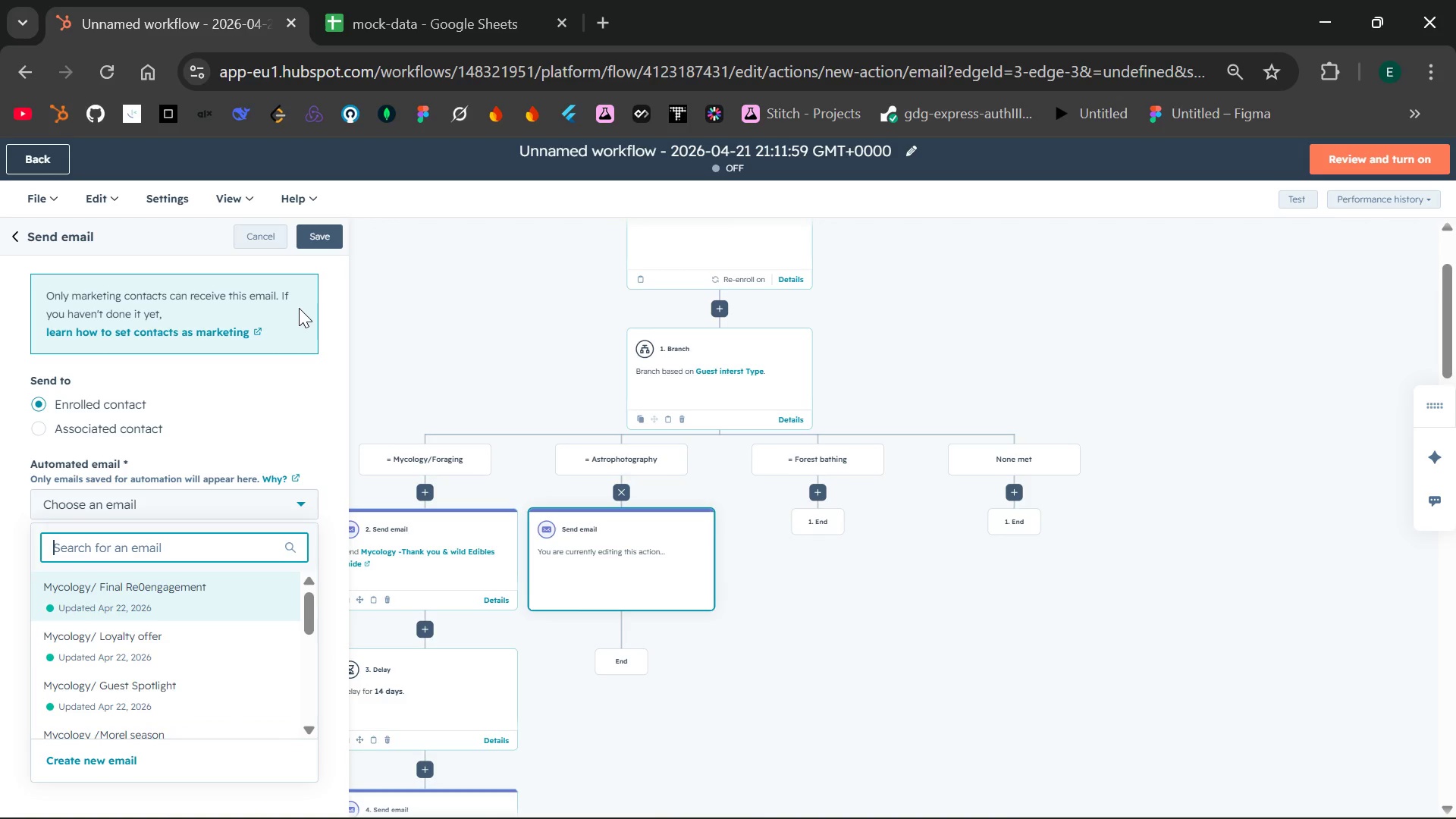 
mouse_move([320, 247])
 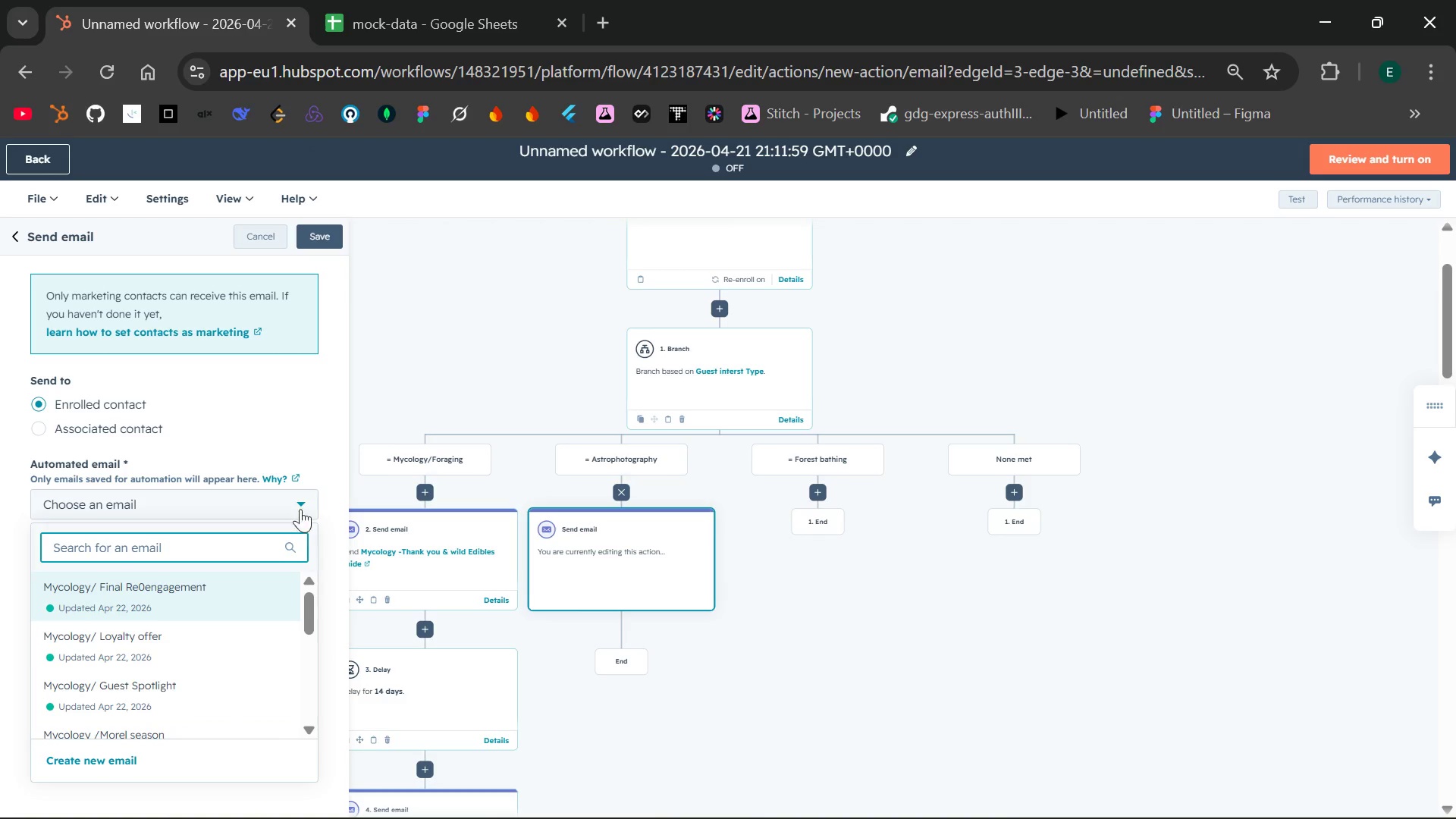 
left_click([299, 498])
 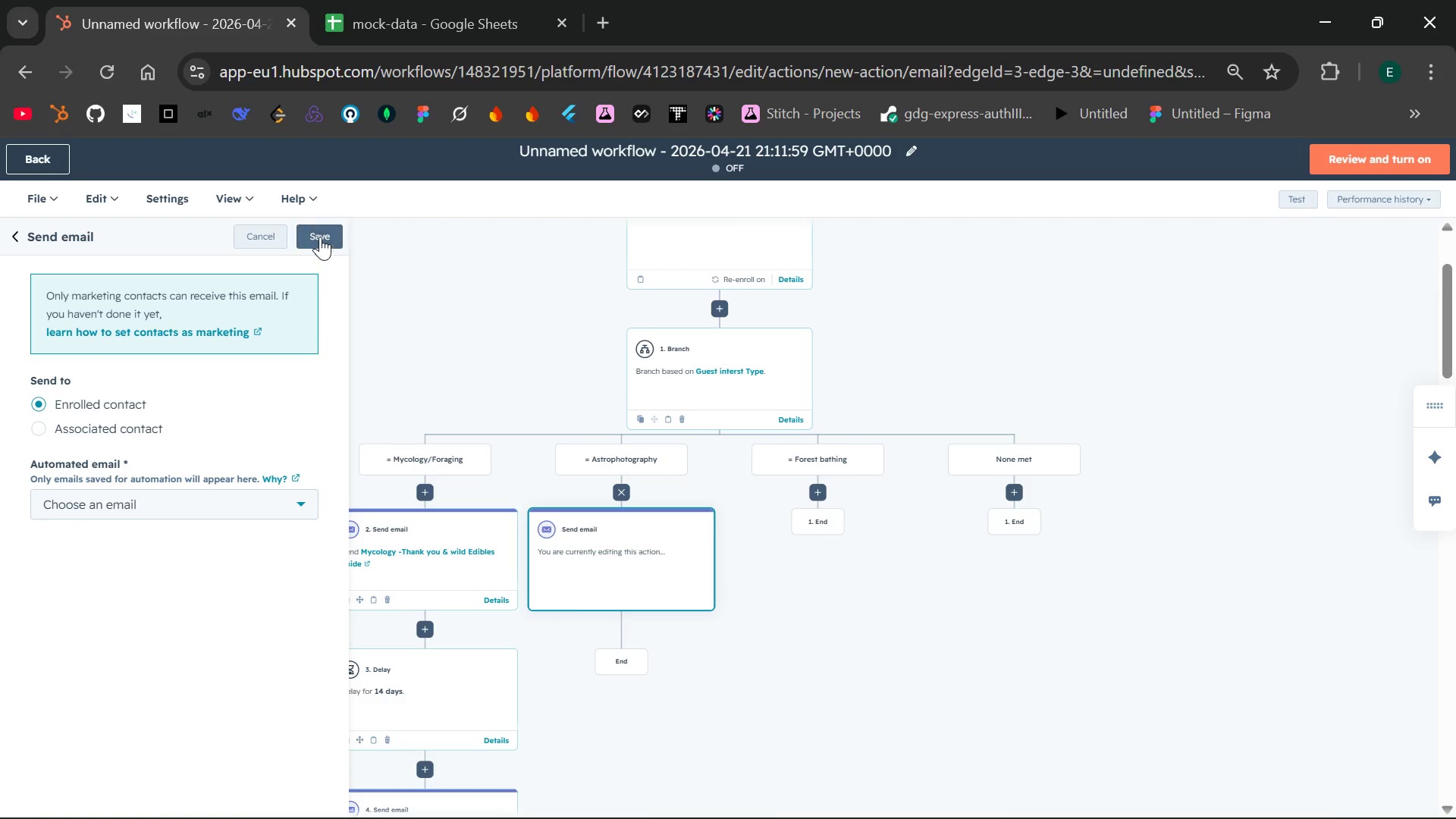 
left_click([320, 236])
 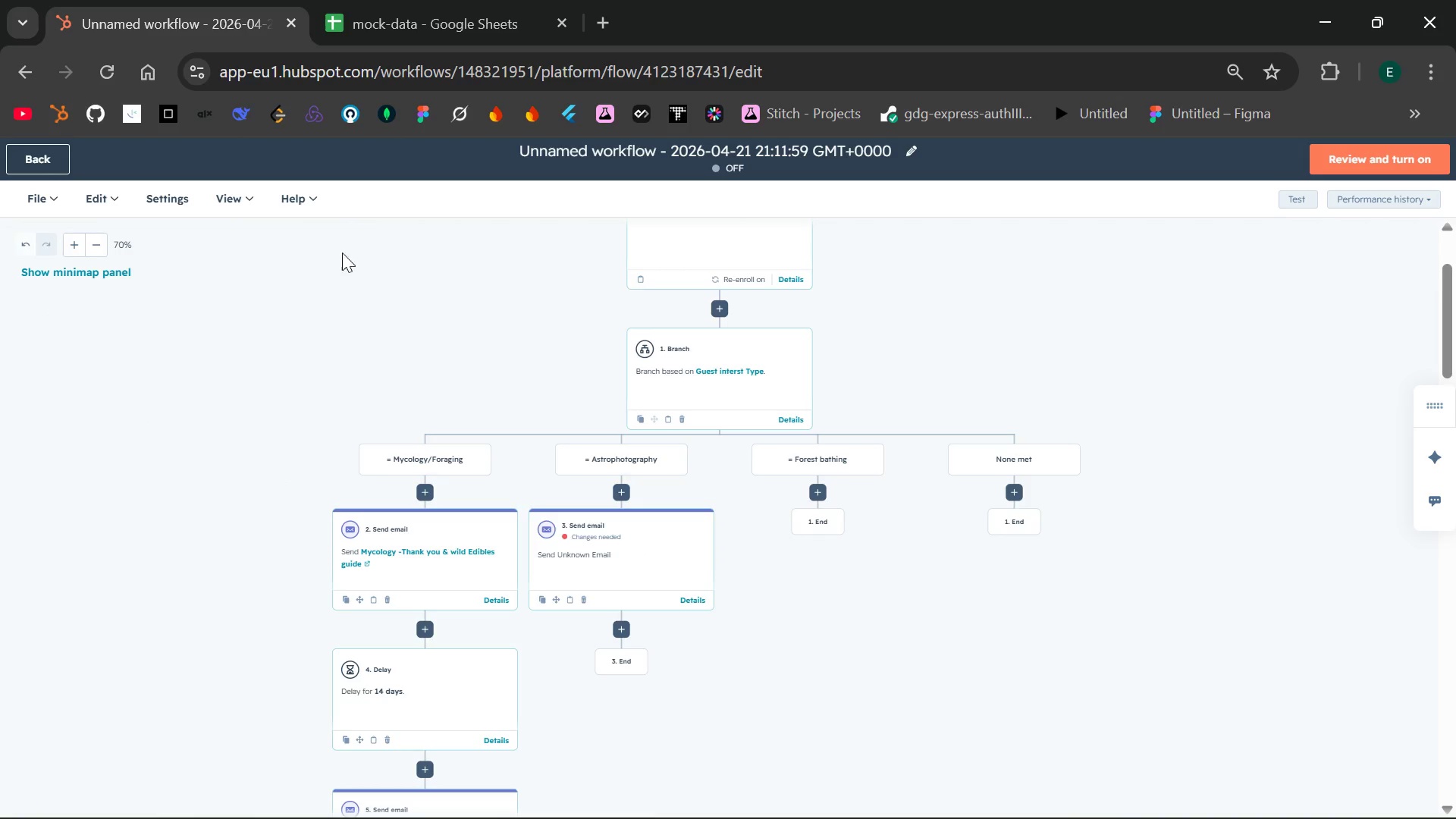 
wait(5.08)
 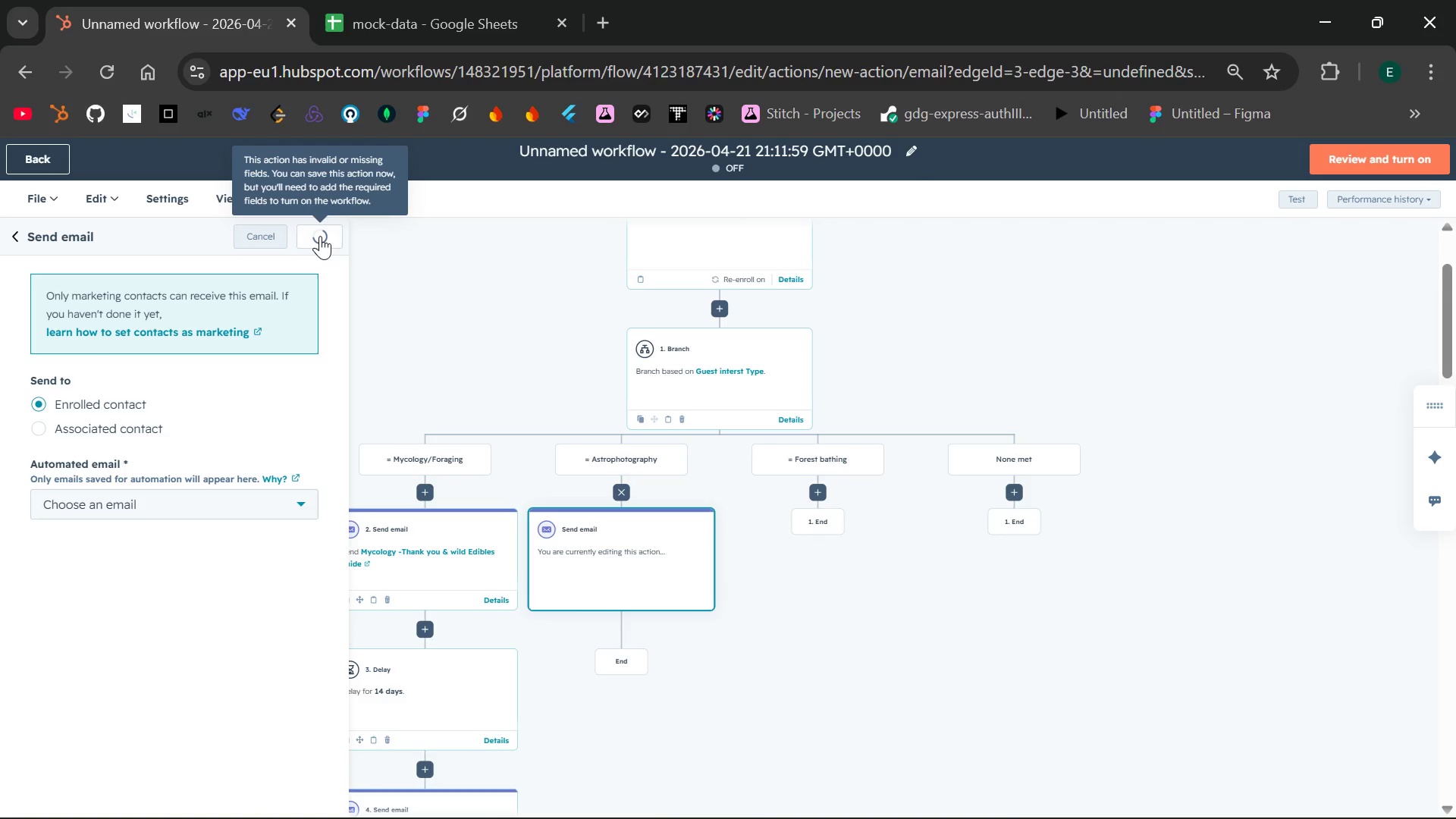 
left_click([604, 535])
 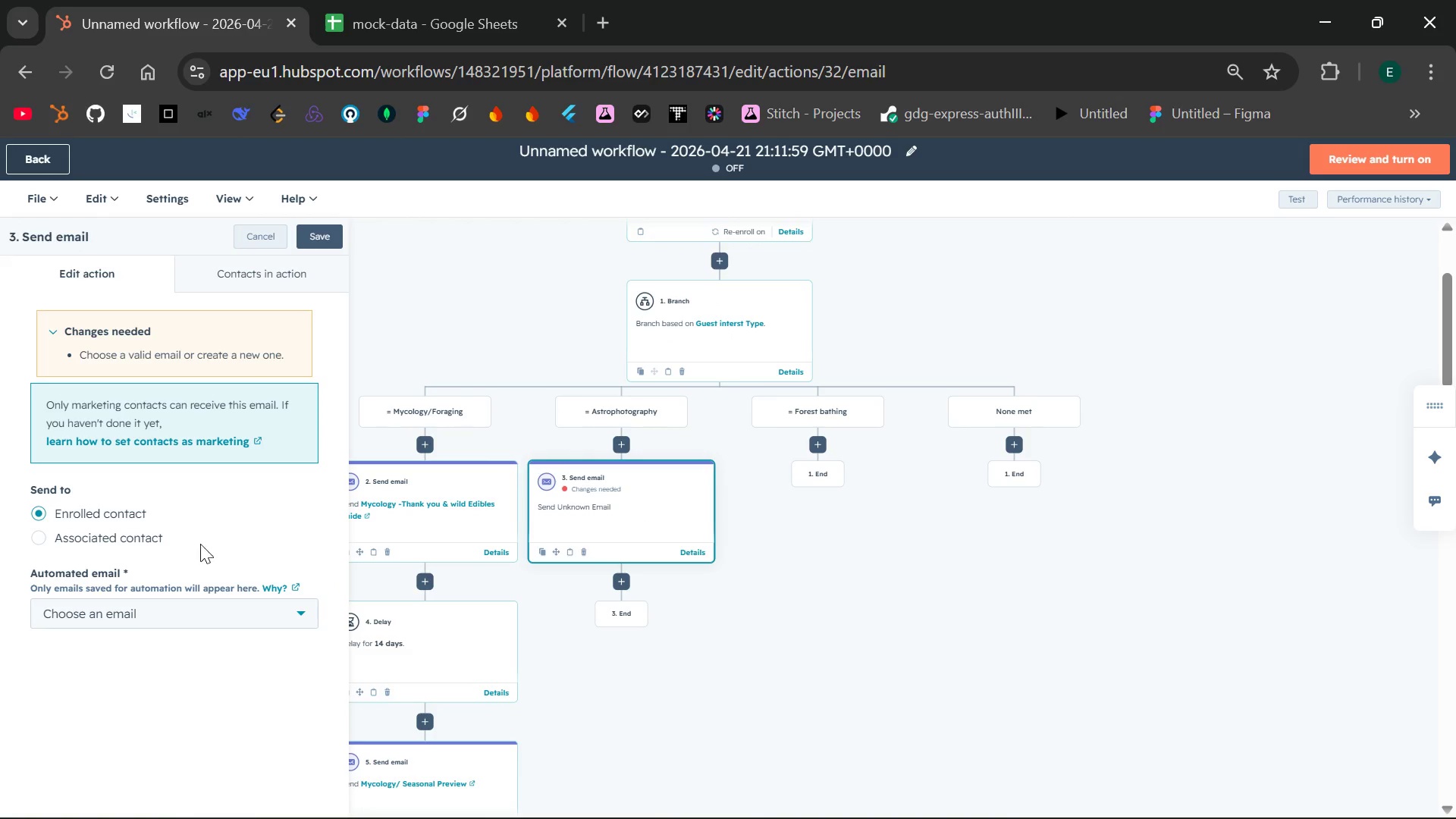 
left_click([281, 616])
 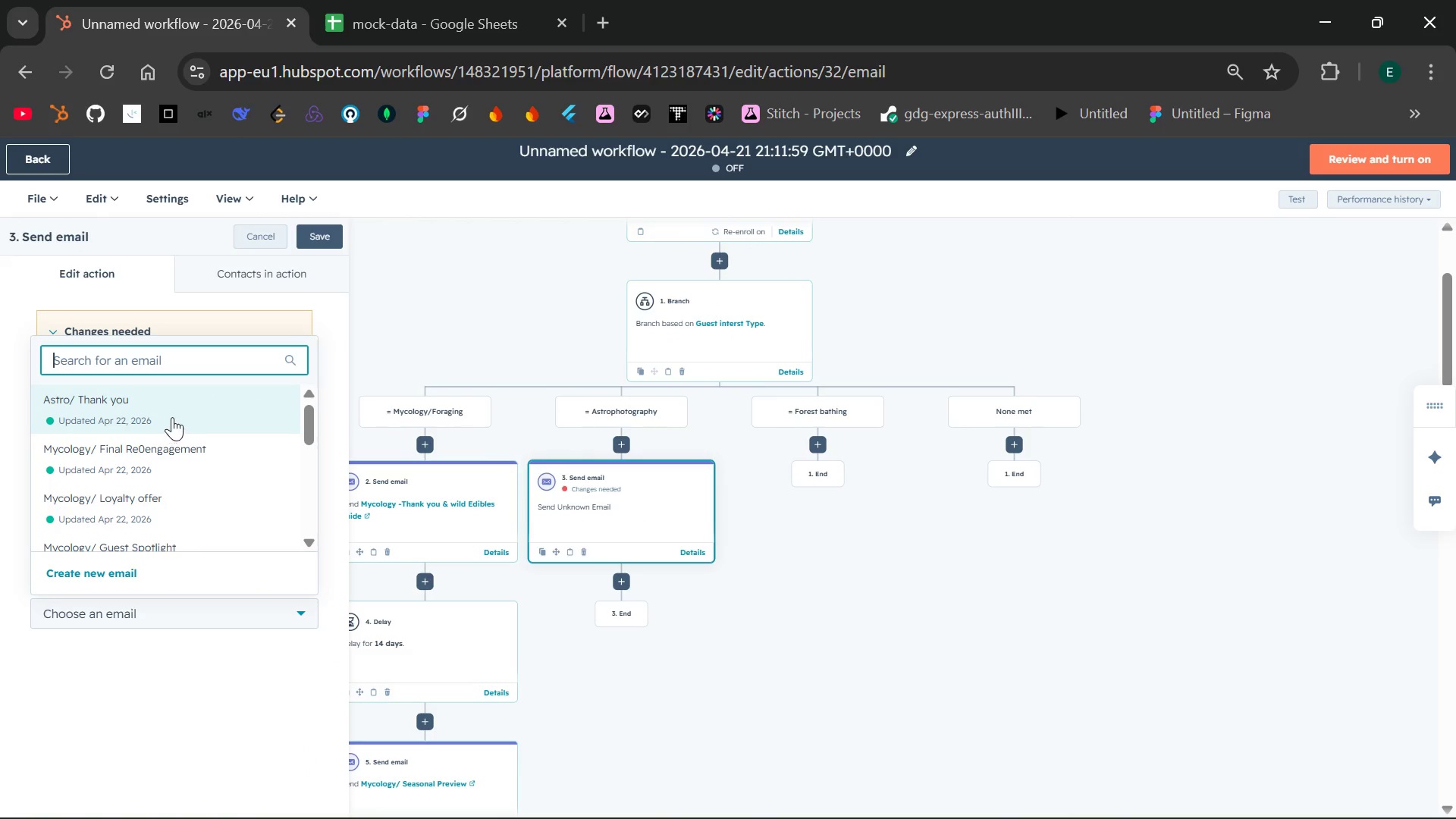 
left_click([183, 414])
 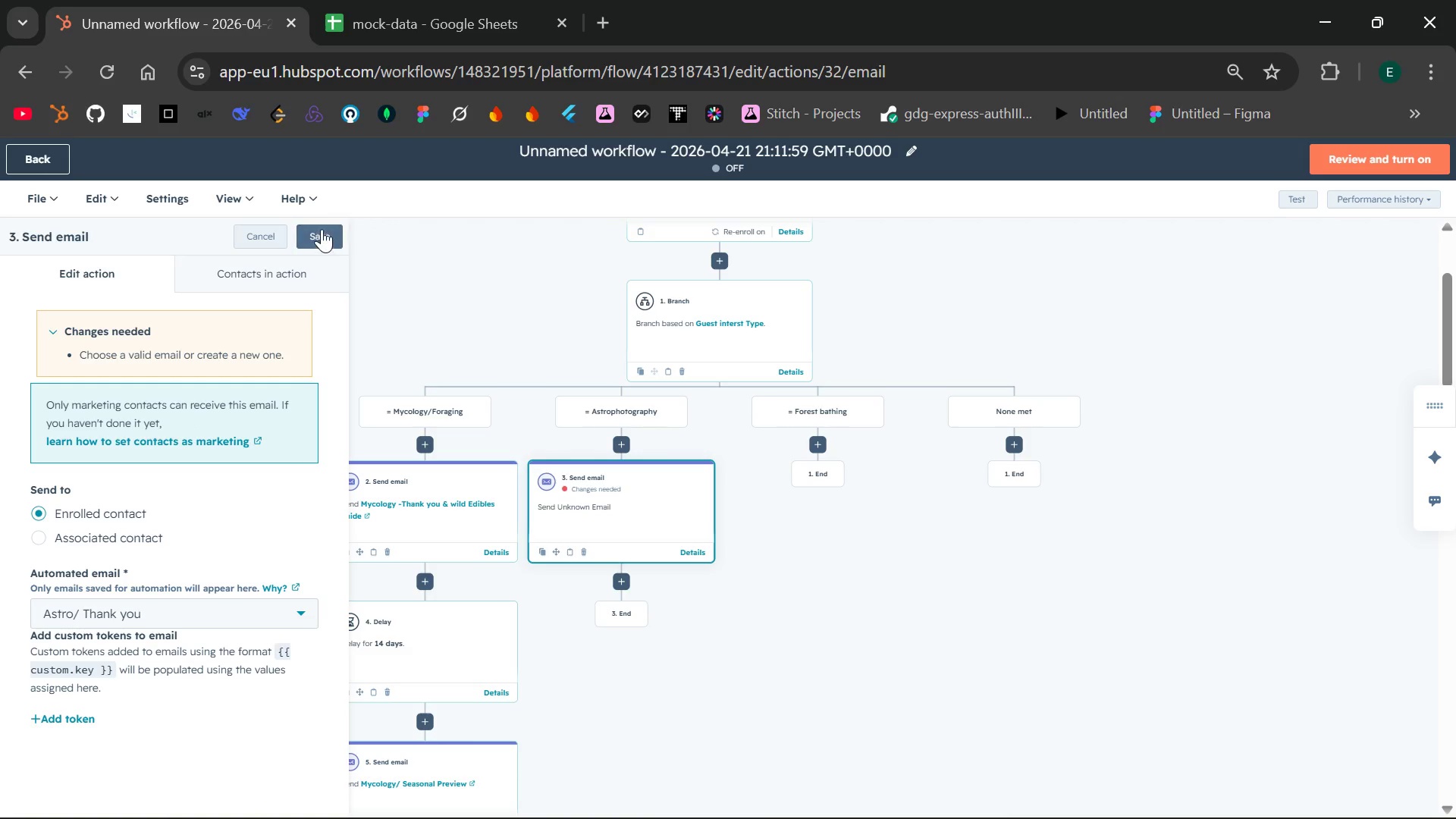 
left_click([322, 228])